 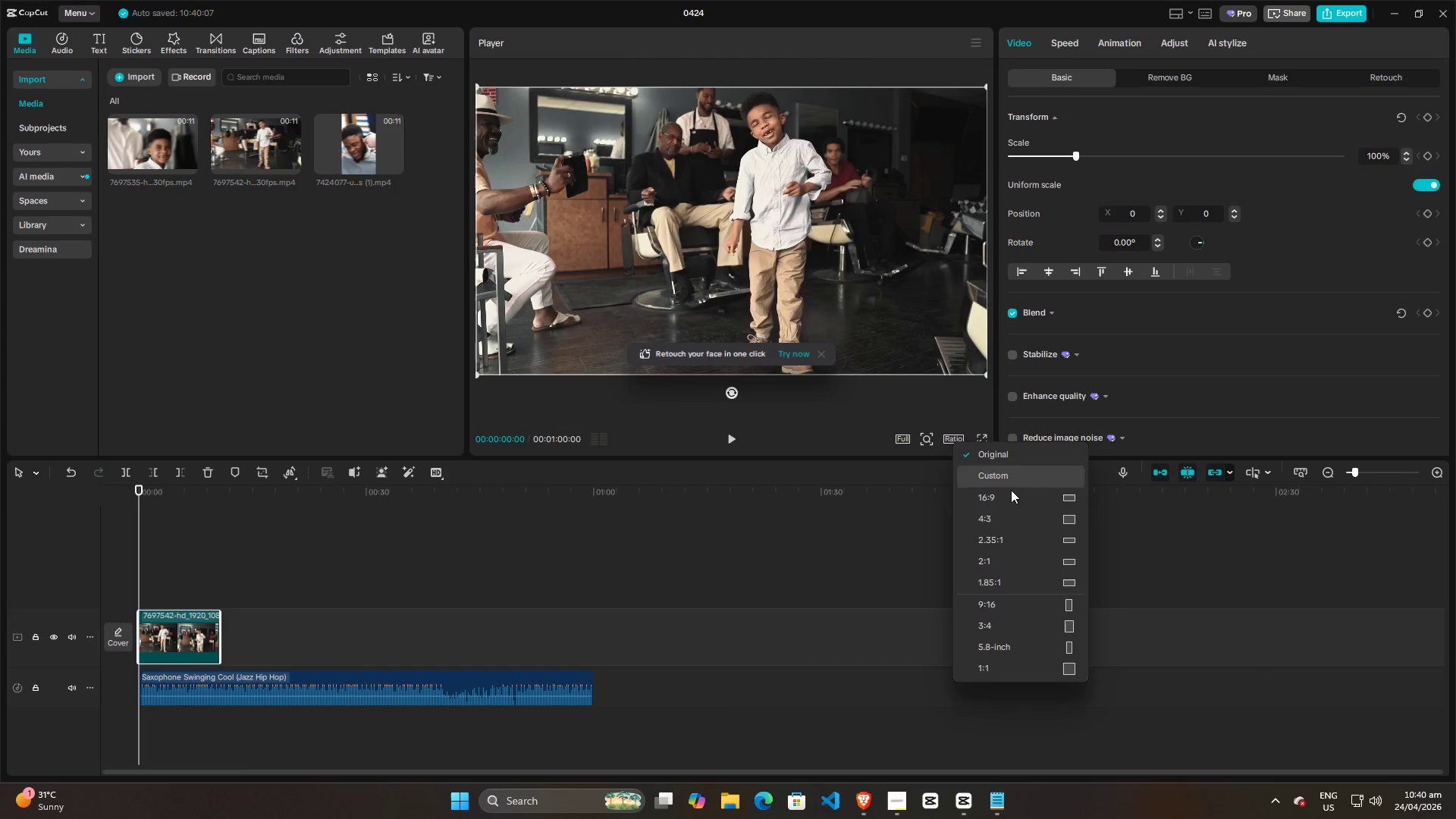 
left_click([990, 604])
 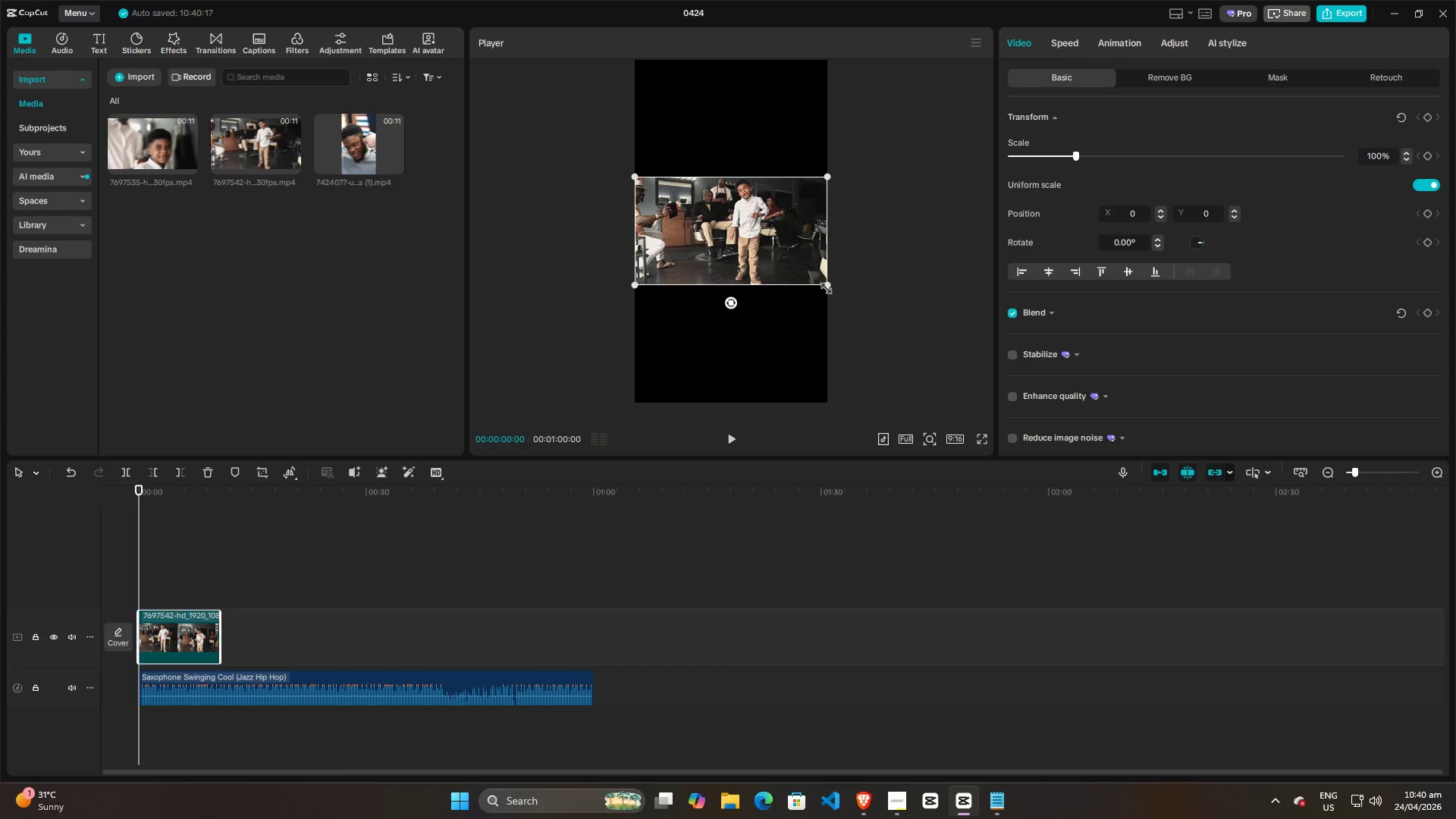 
left_click([823, 286])
 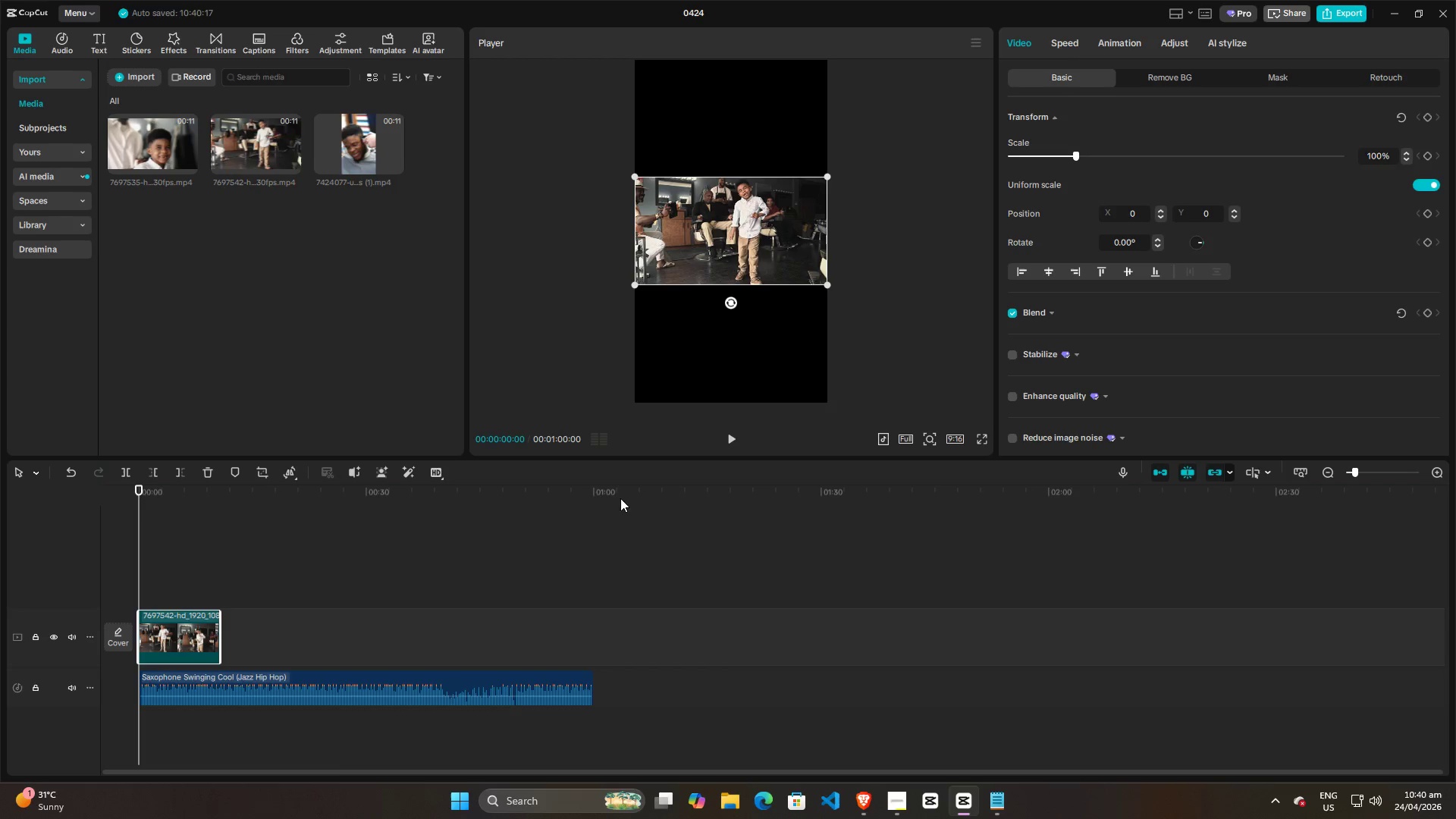 
left_click([234, 555])
 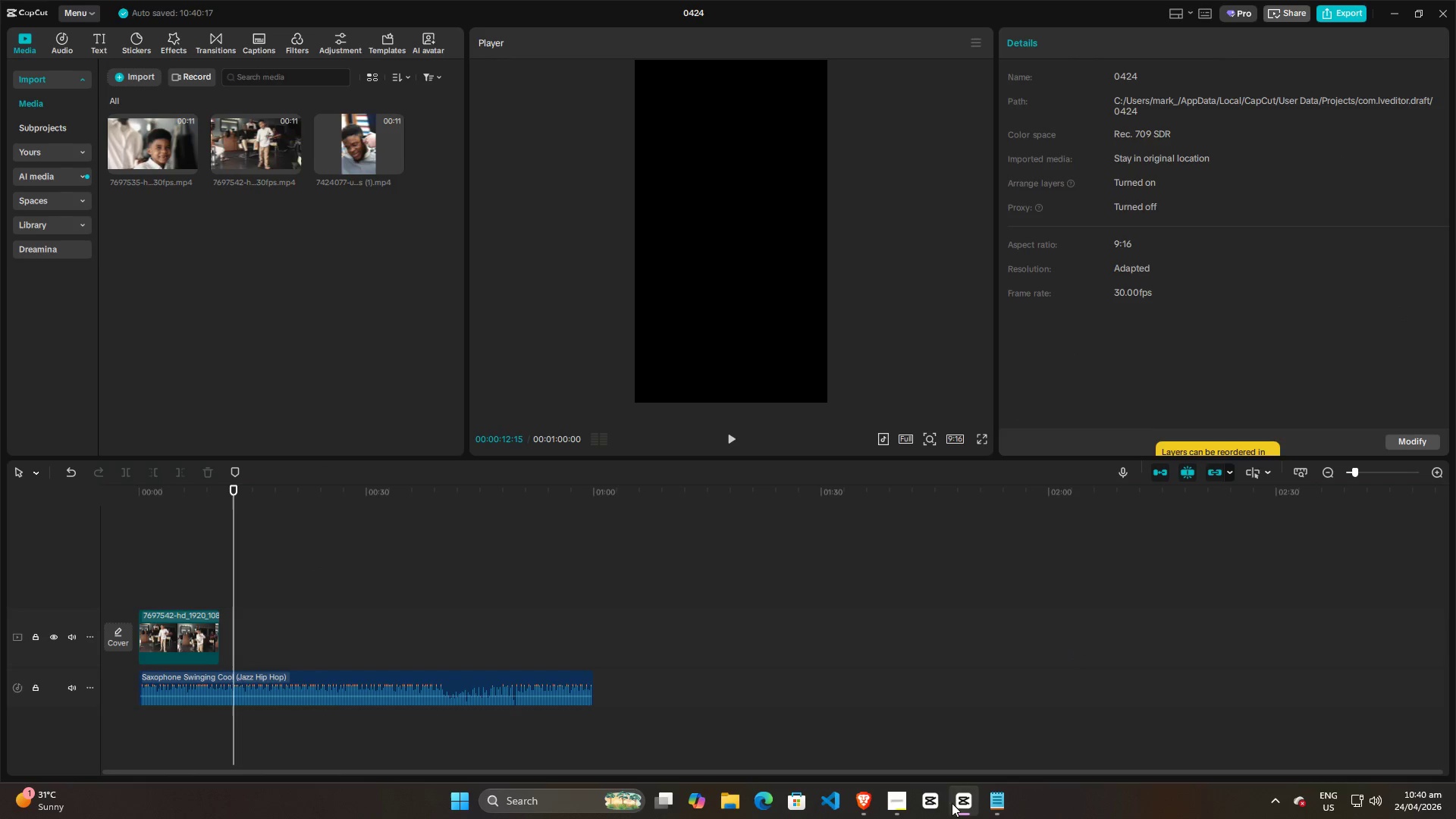 
left_click([900, 802])